 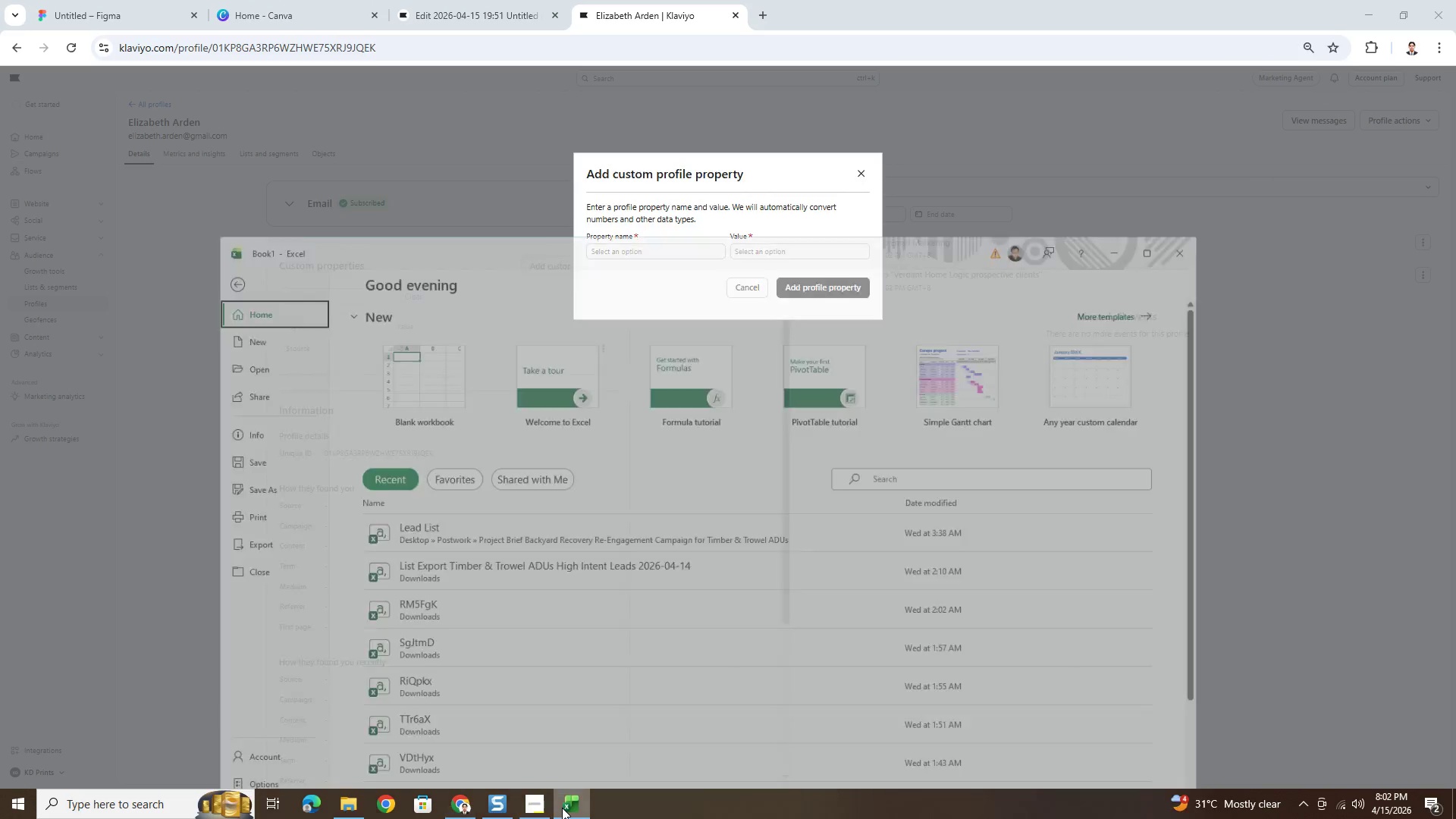 
left_click([562, 808])
 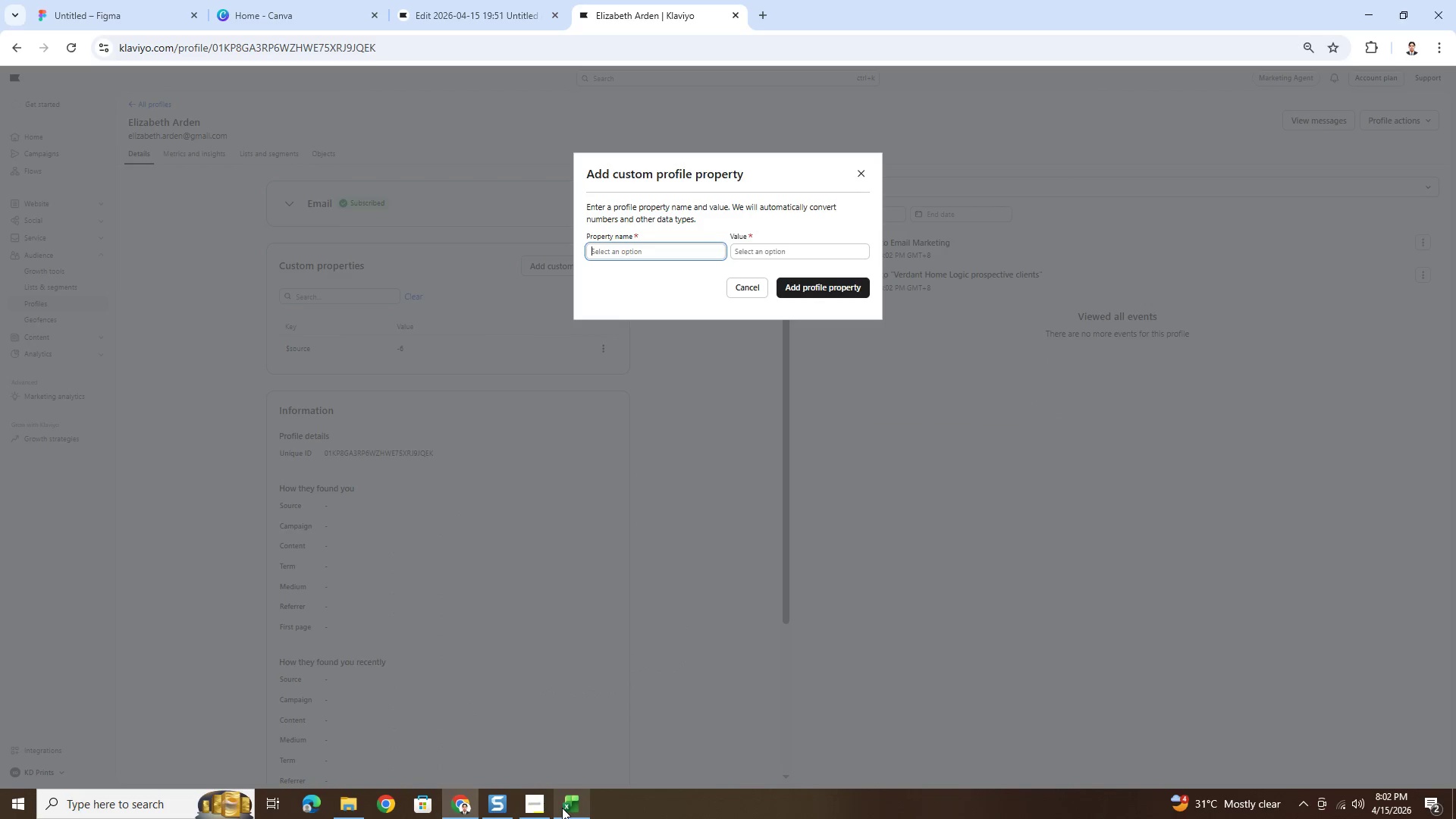 
left_click([562, 808])
 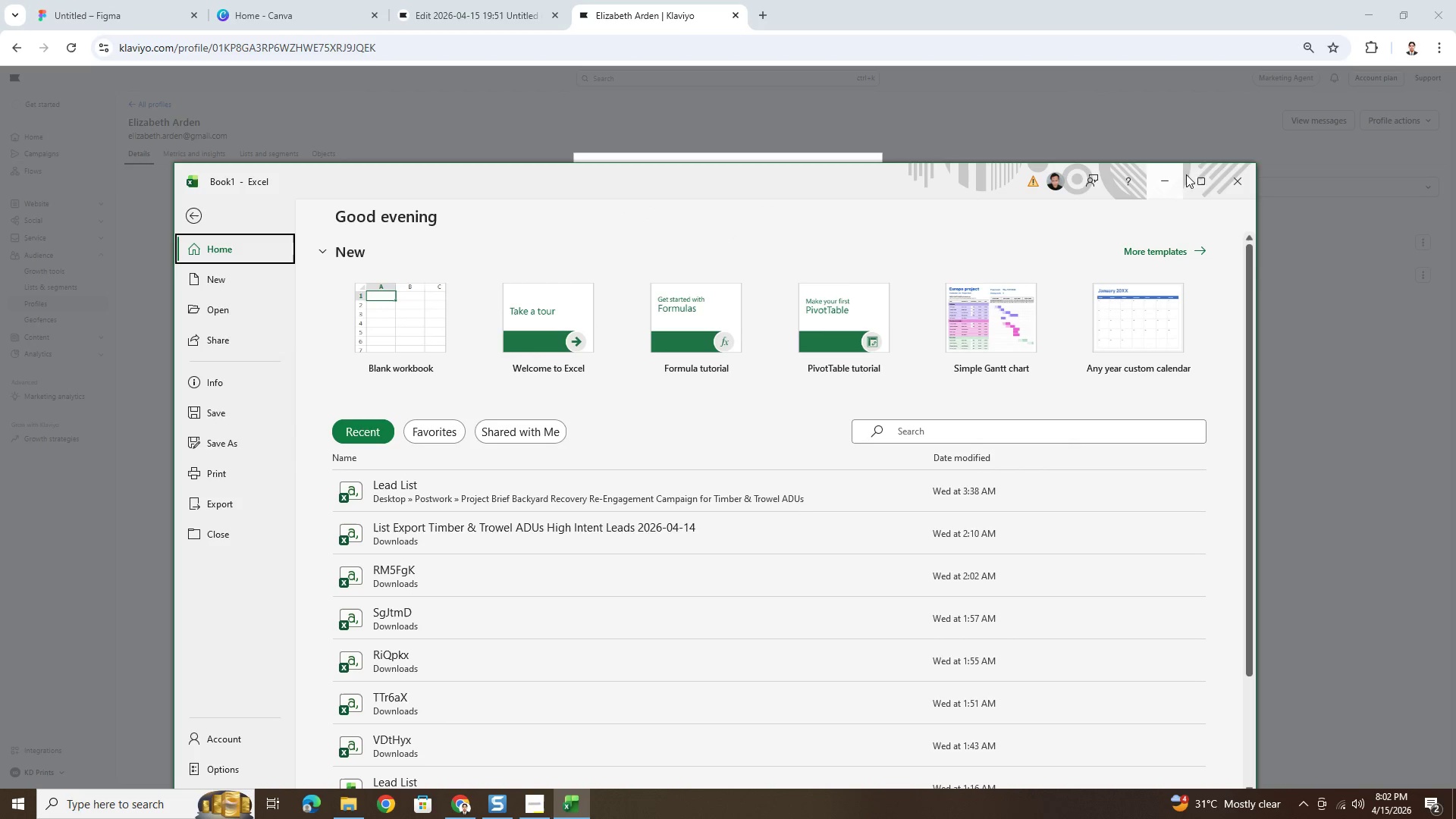 
left_click([1247, 175])
 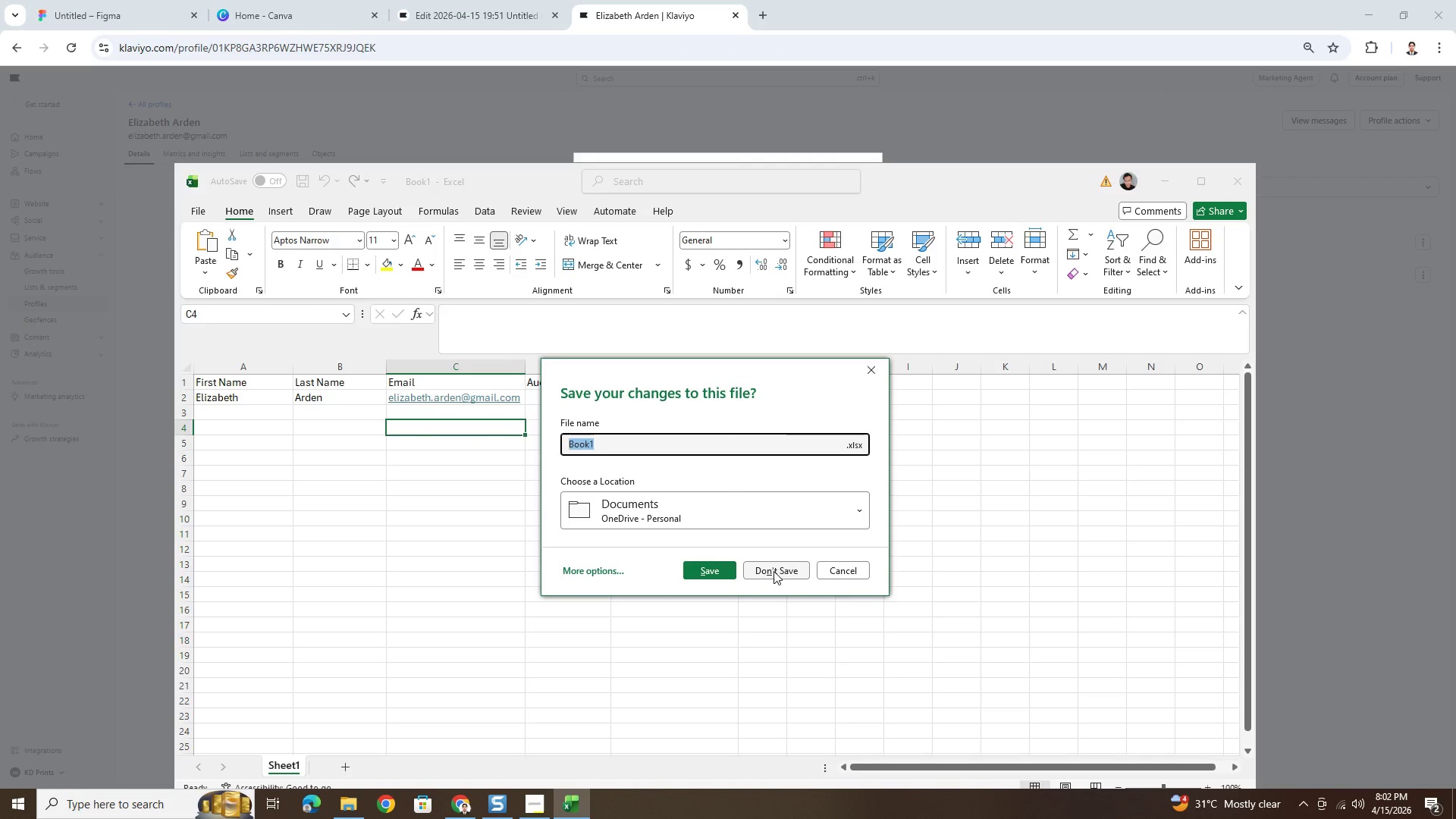 
left_click([844, 567])
 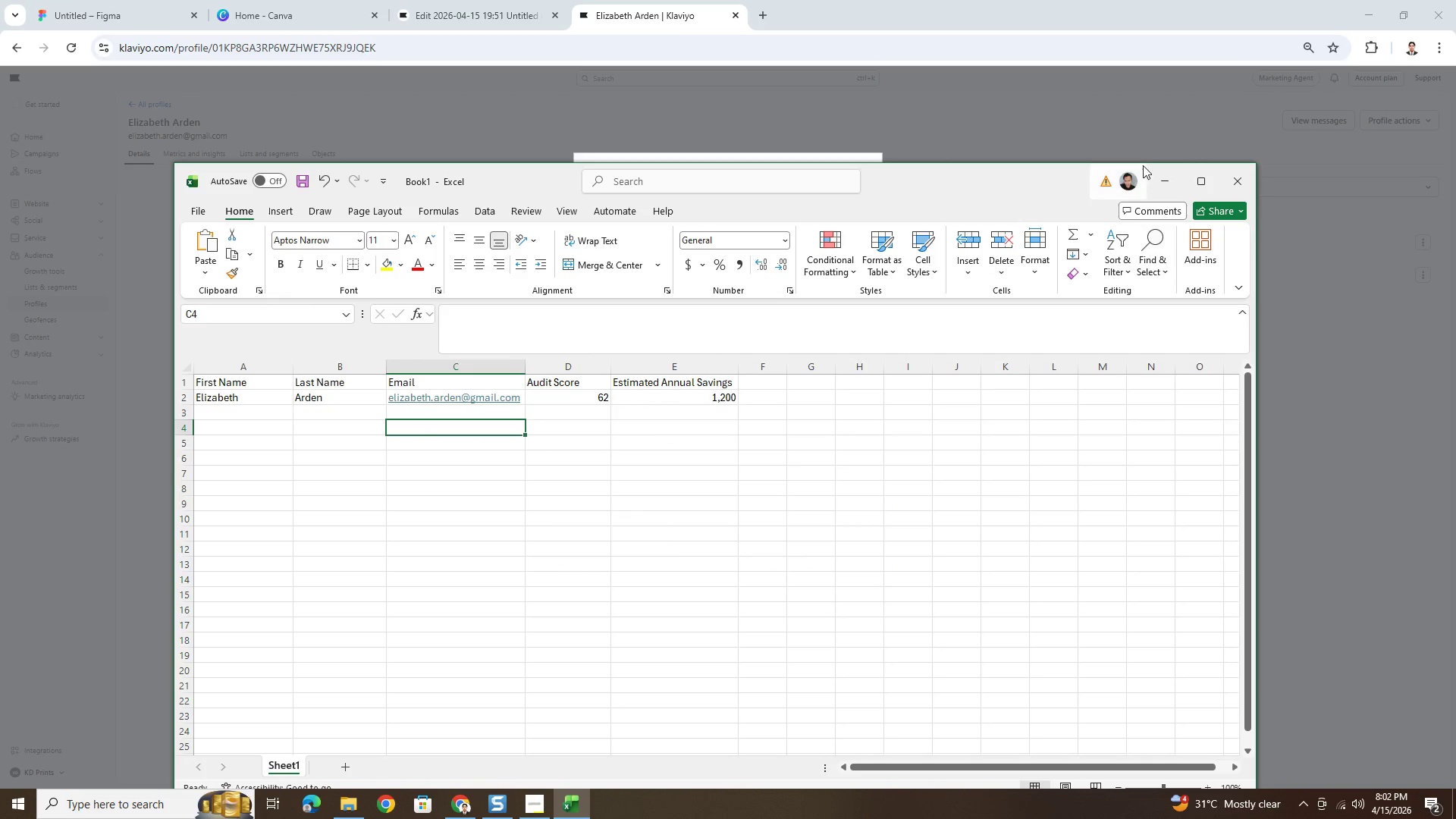 
left_click([1163, 176])
 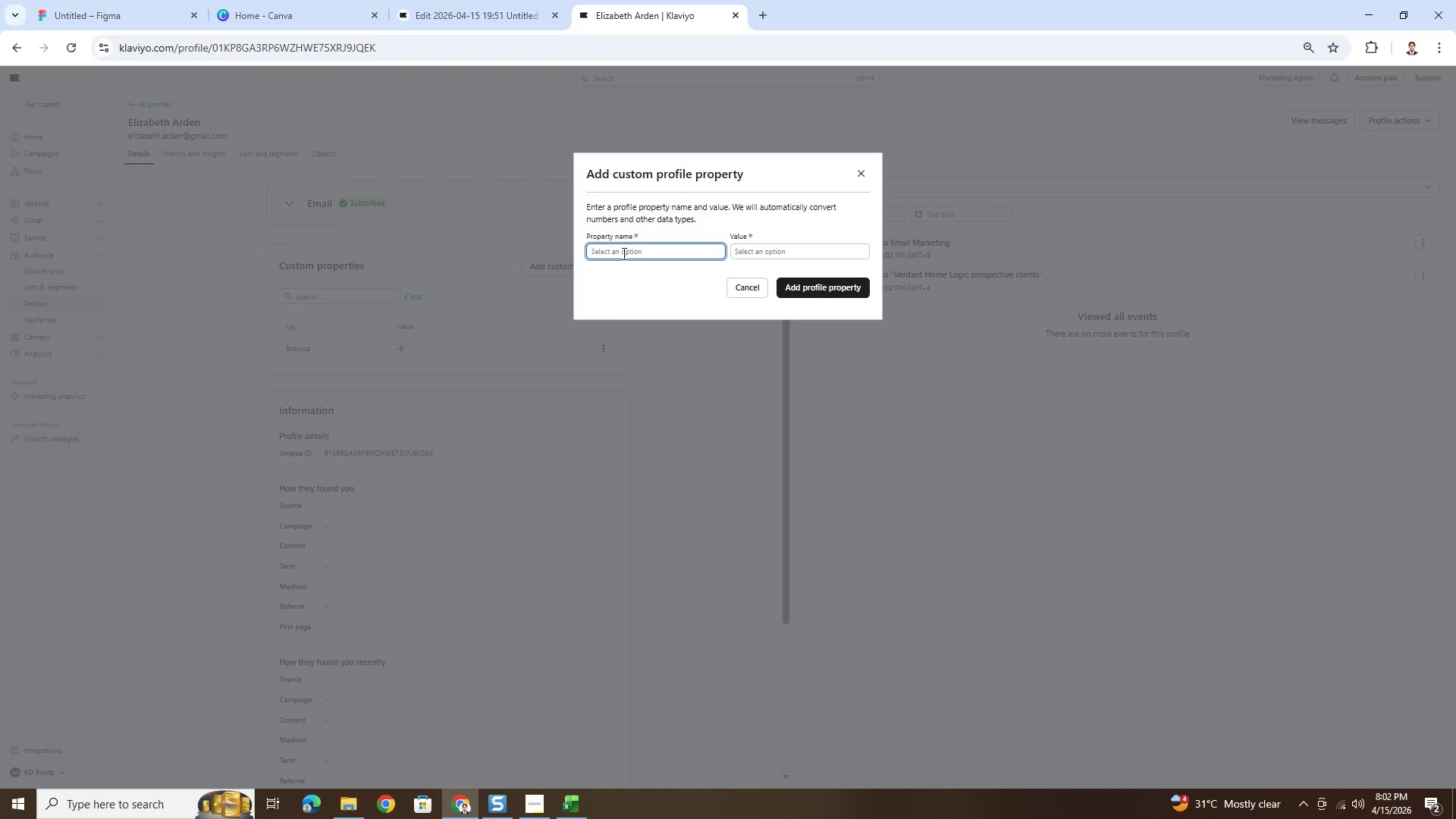 
type(Audit)
 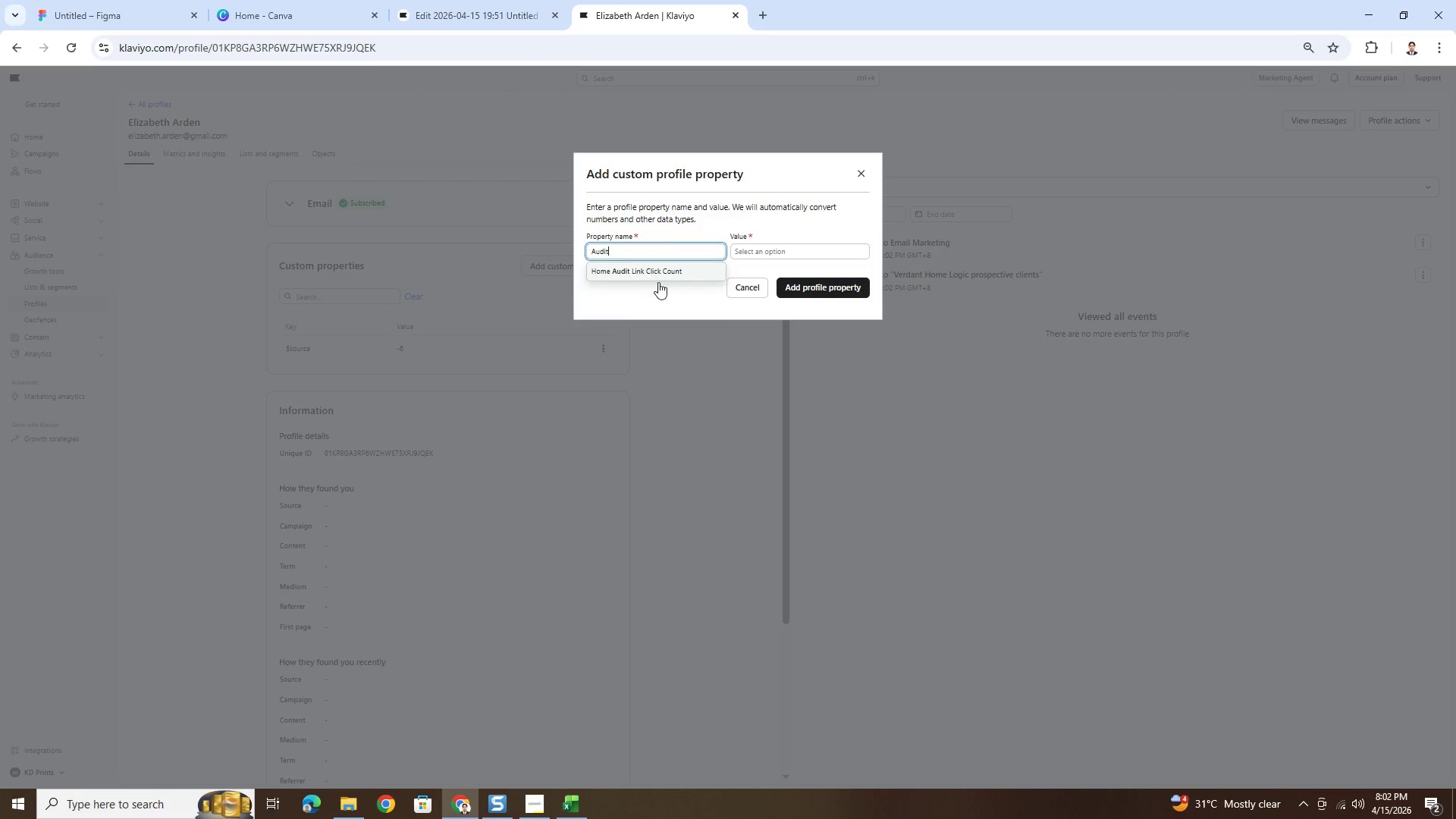 
left_click([673, 301])
 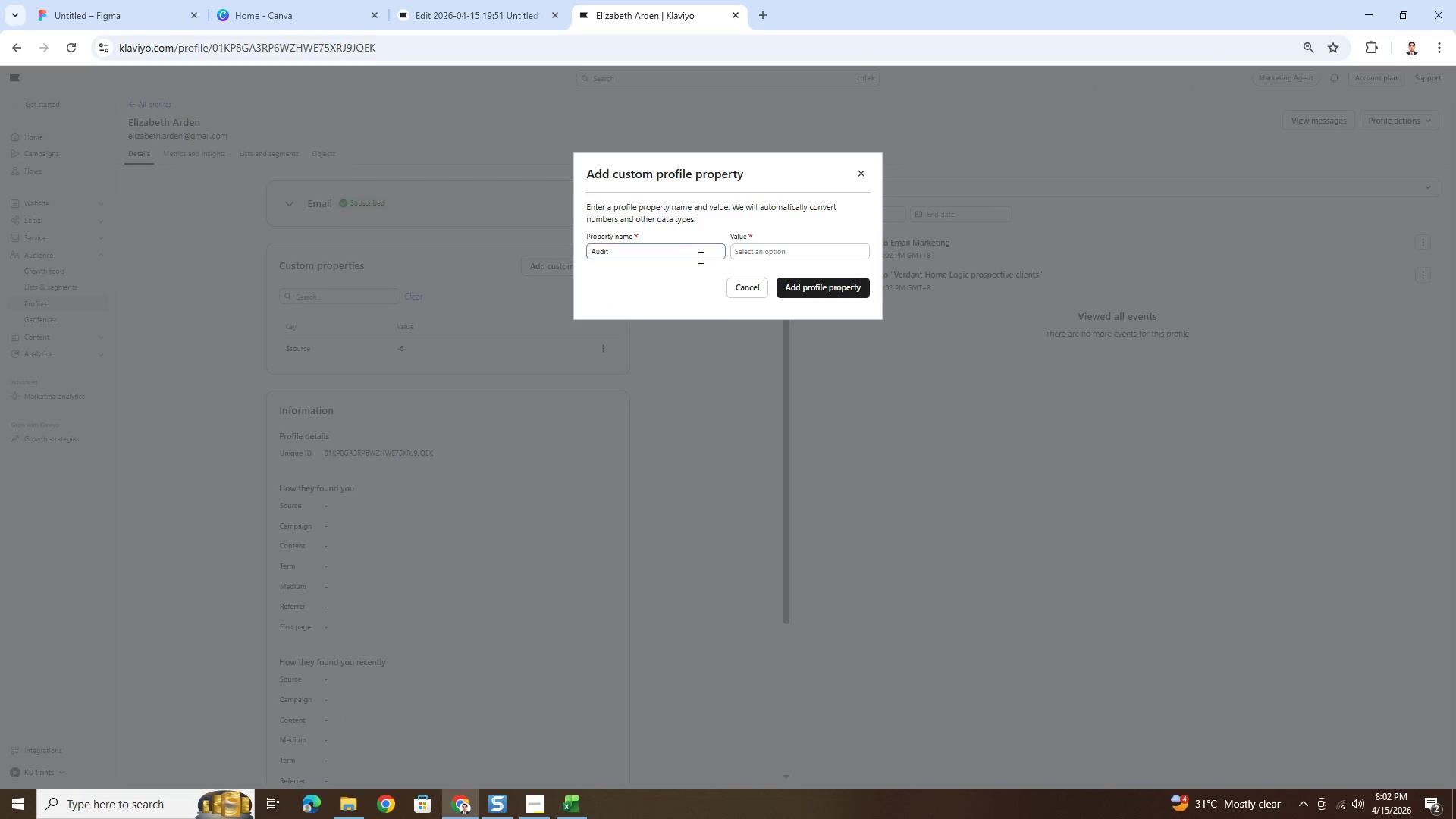 
left_click([695, 256])
 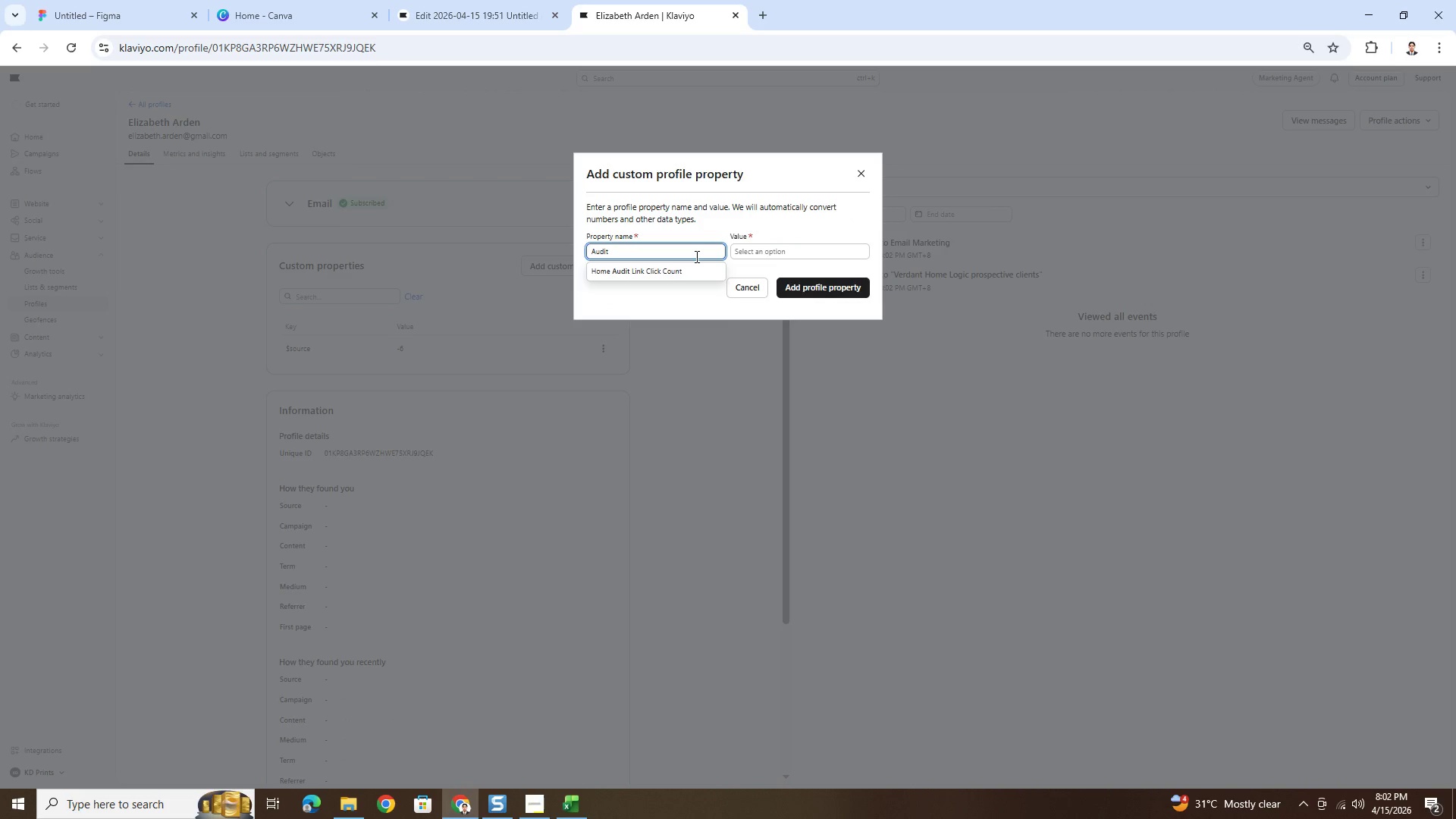 
type( Score)
key(Tab)
 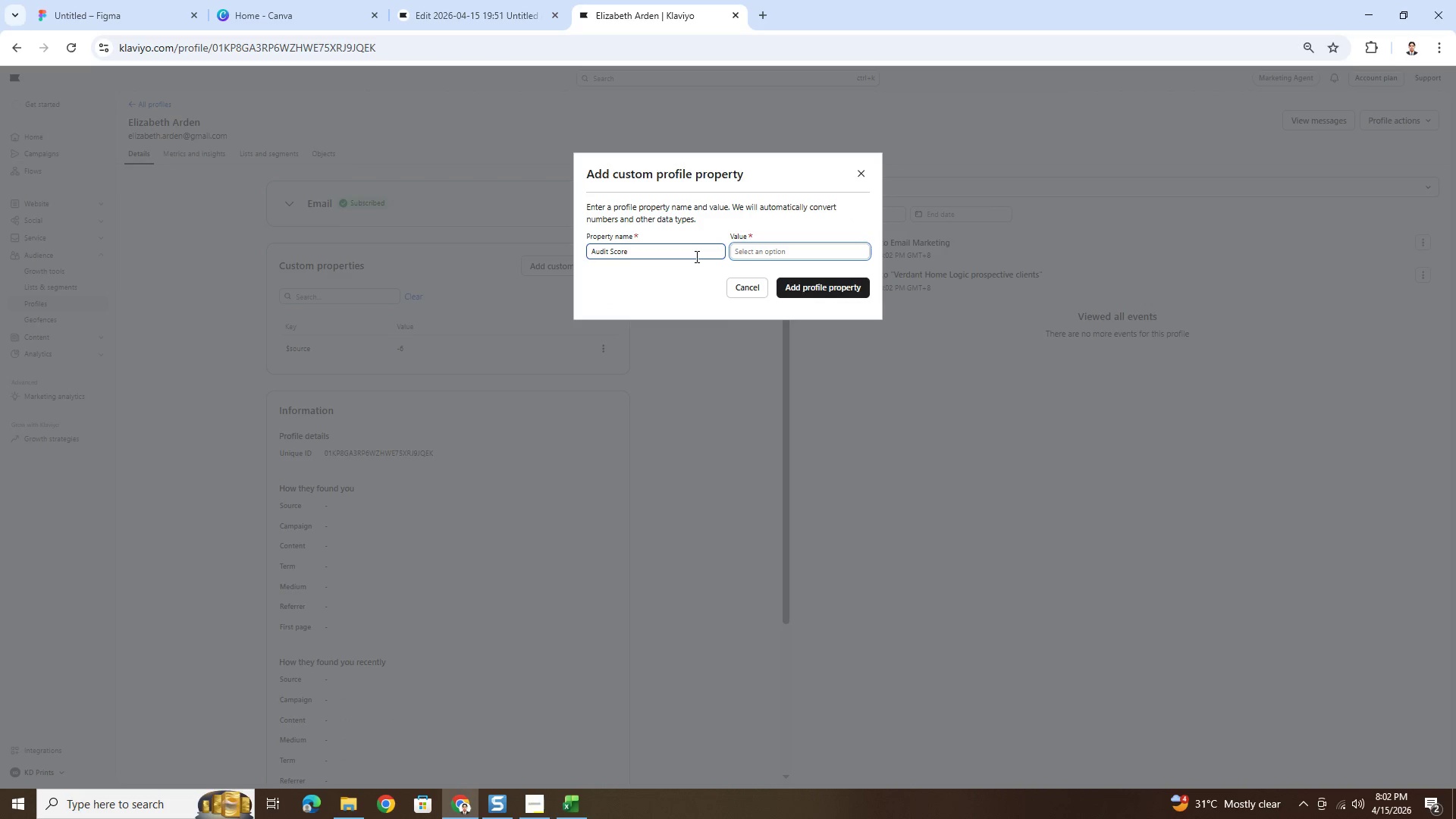 
wait(18.95)
 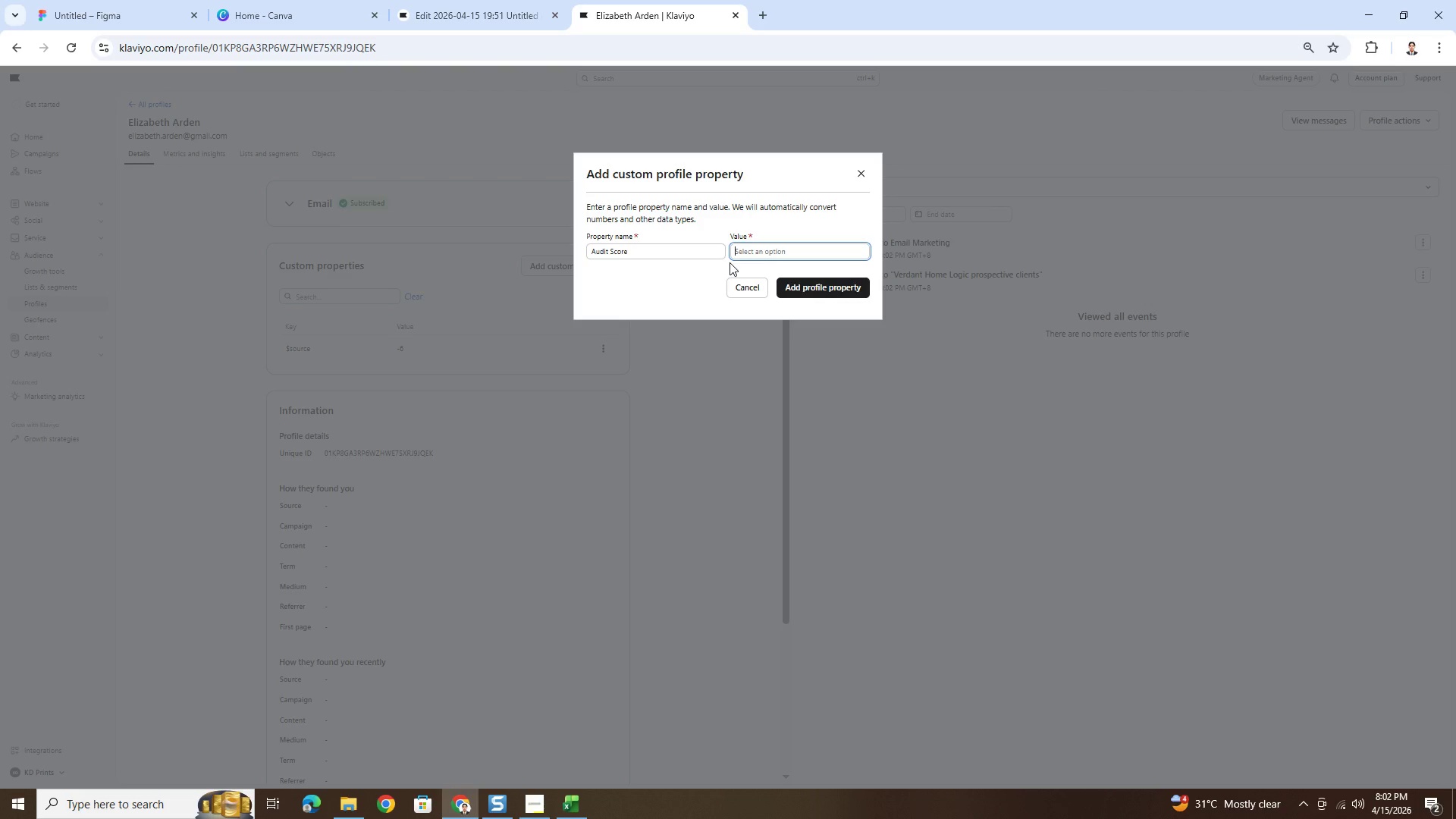 
type(62)
 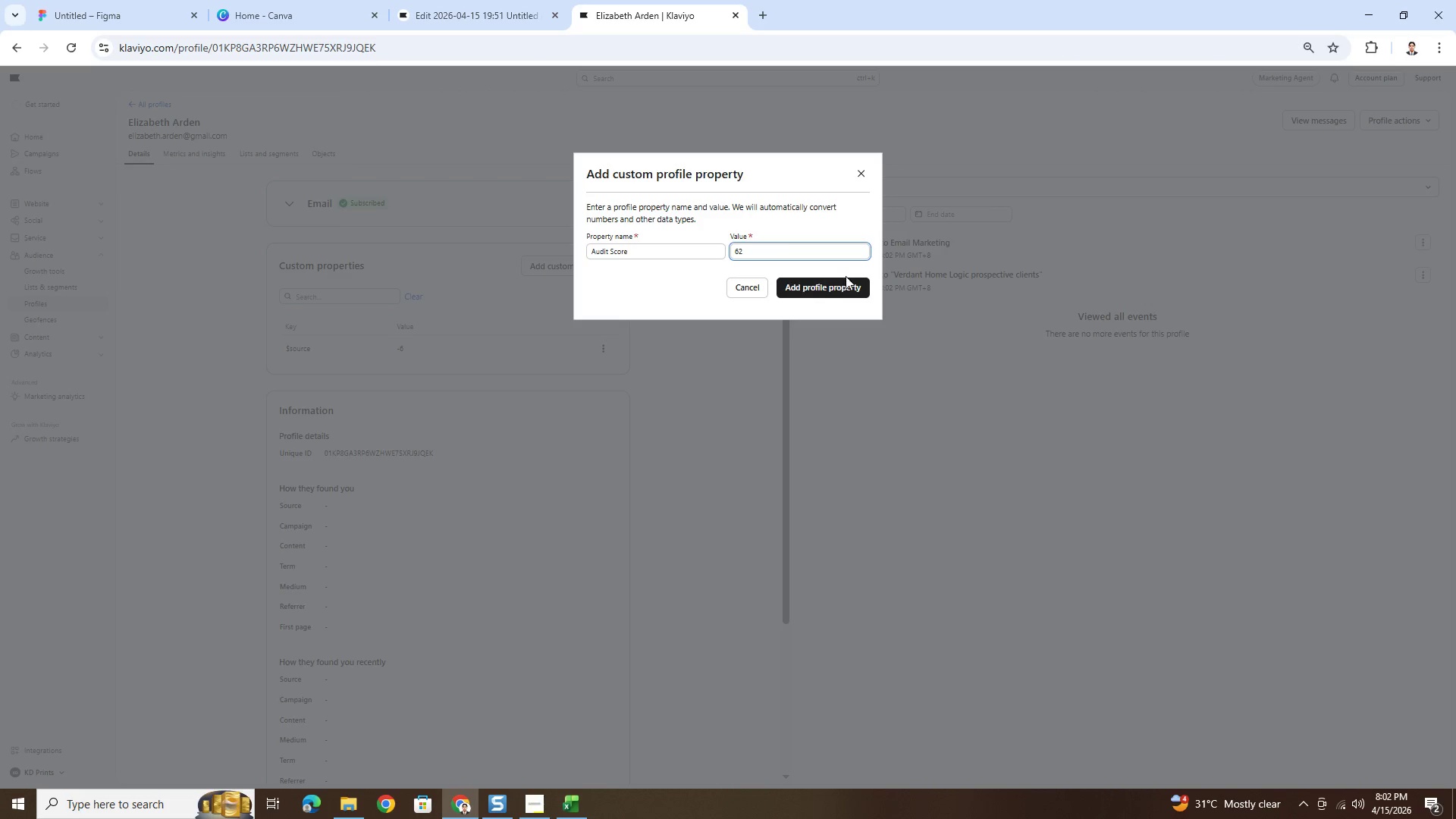 
left_click([851, 284])
 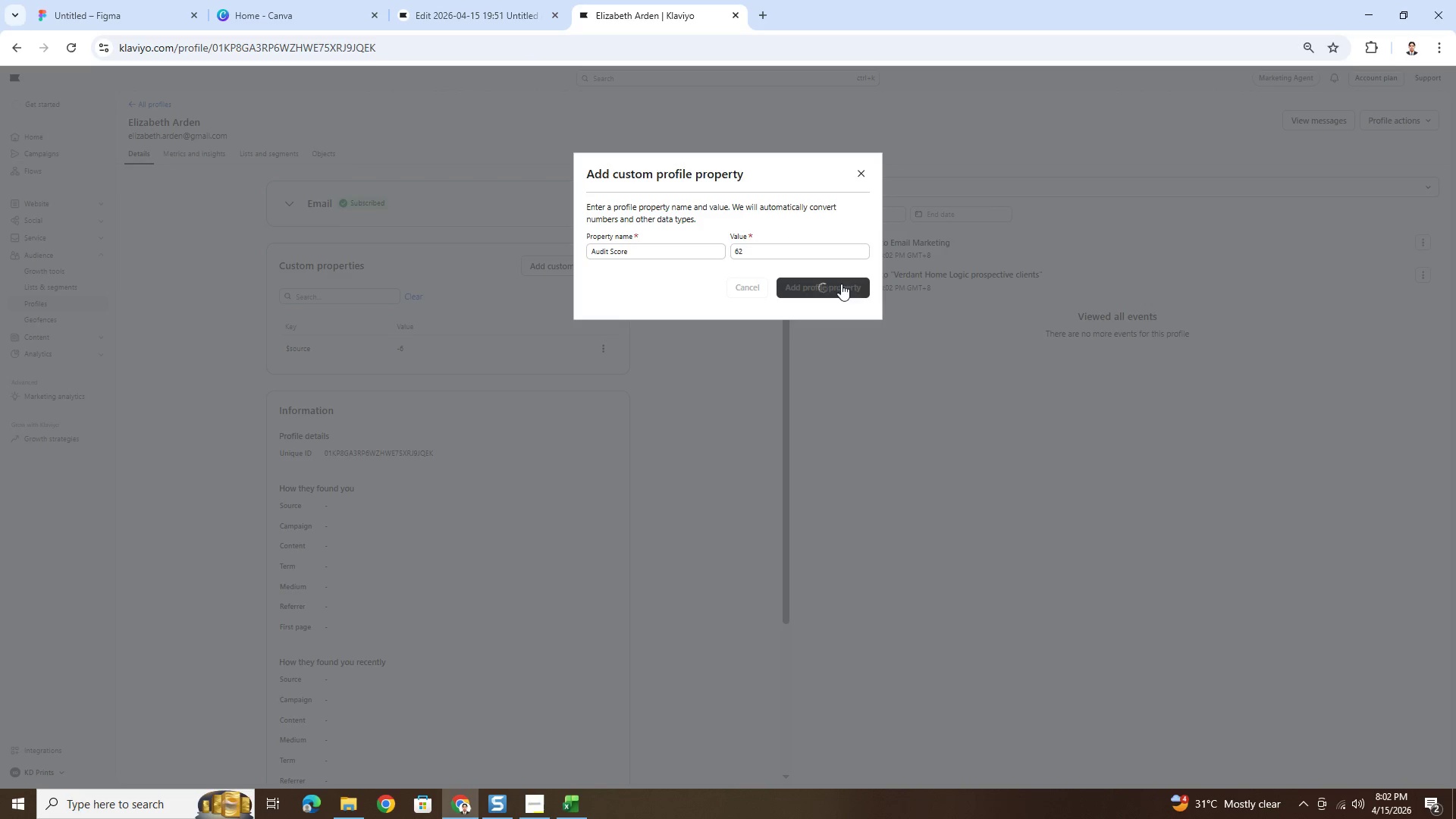 
mouse_move([558, 367])
 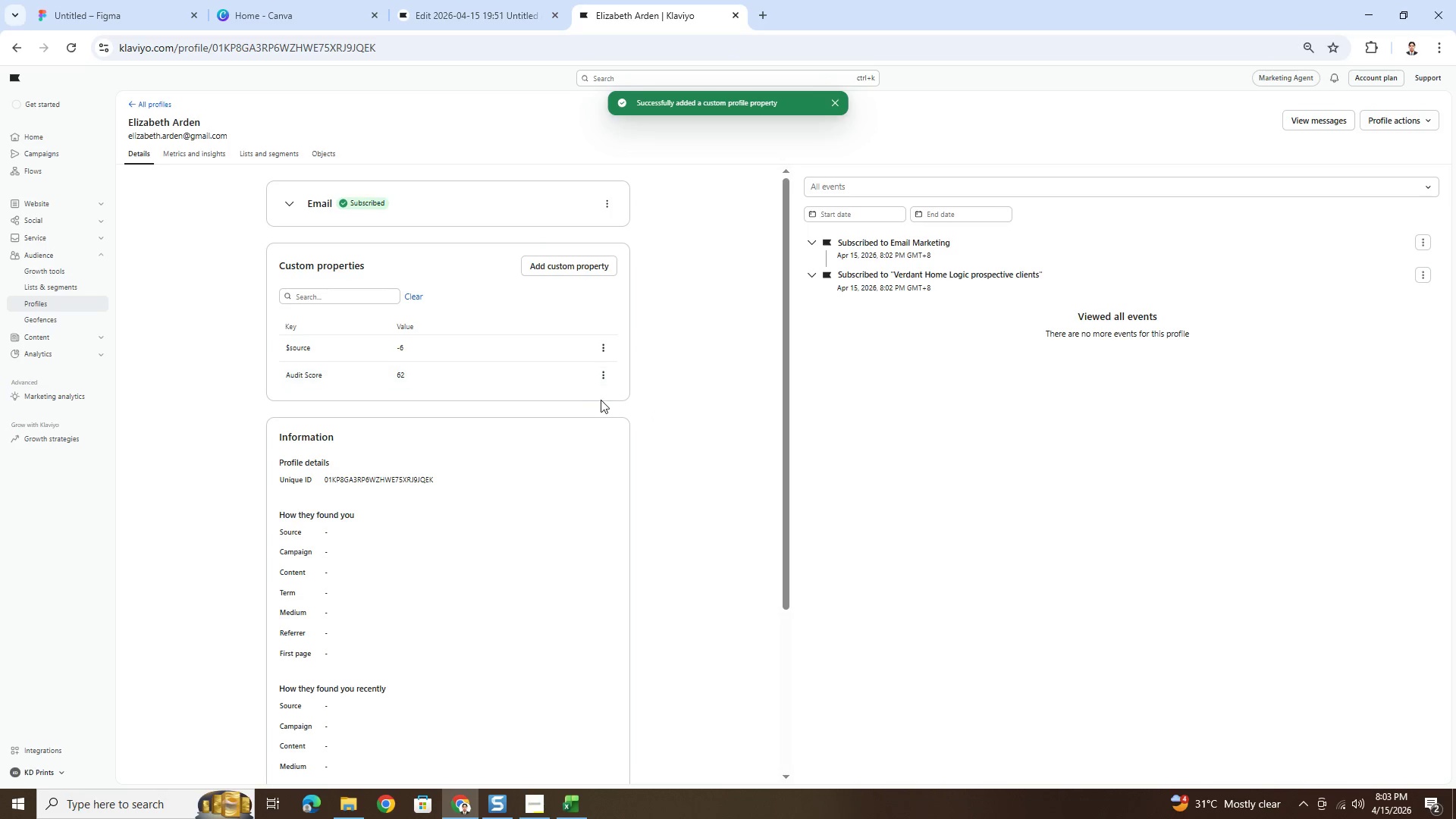 
left_click([583, 271])
 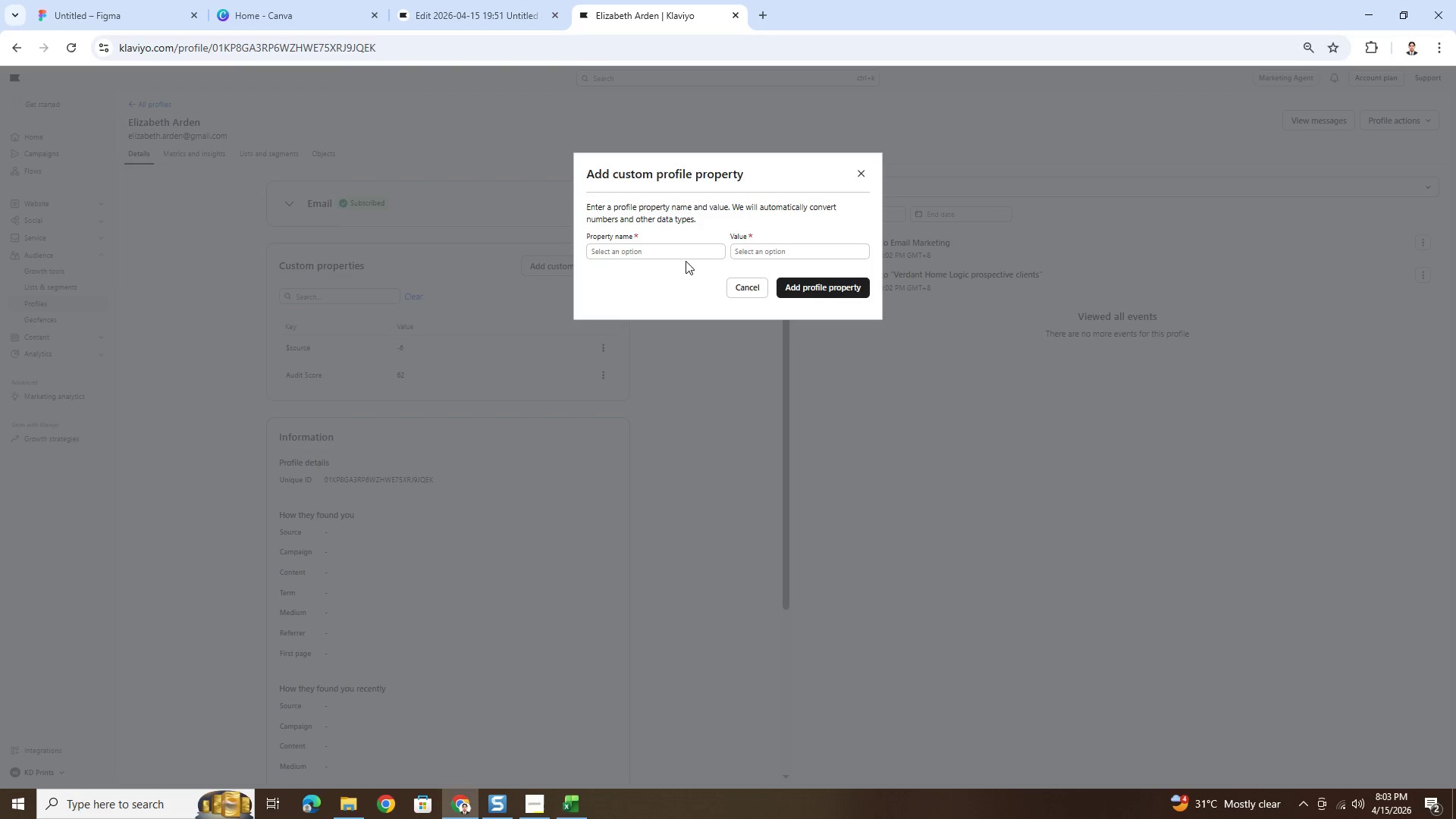 
left_click([682, 254])
 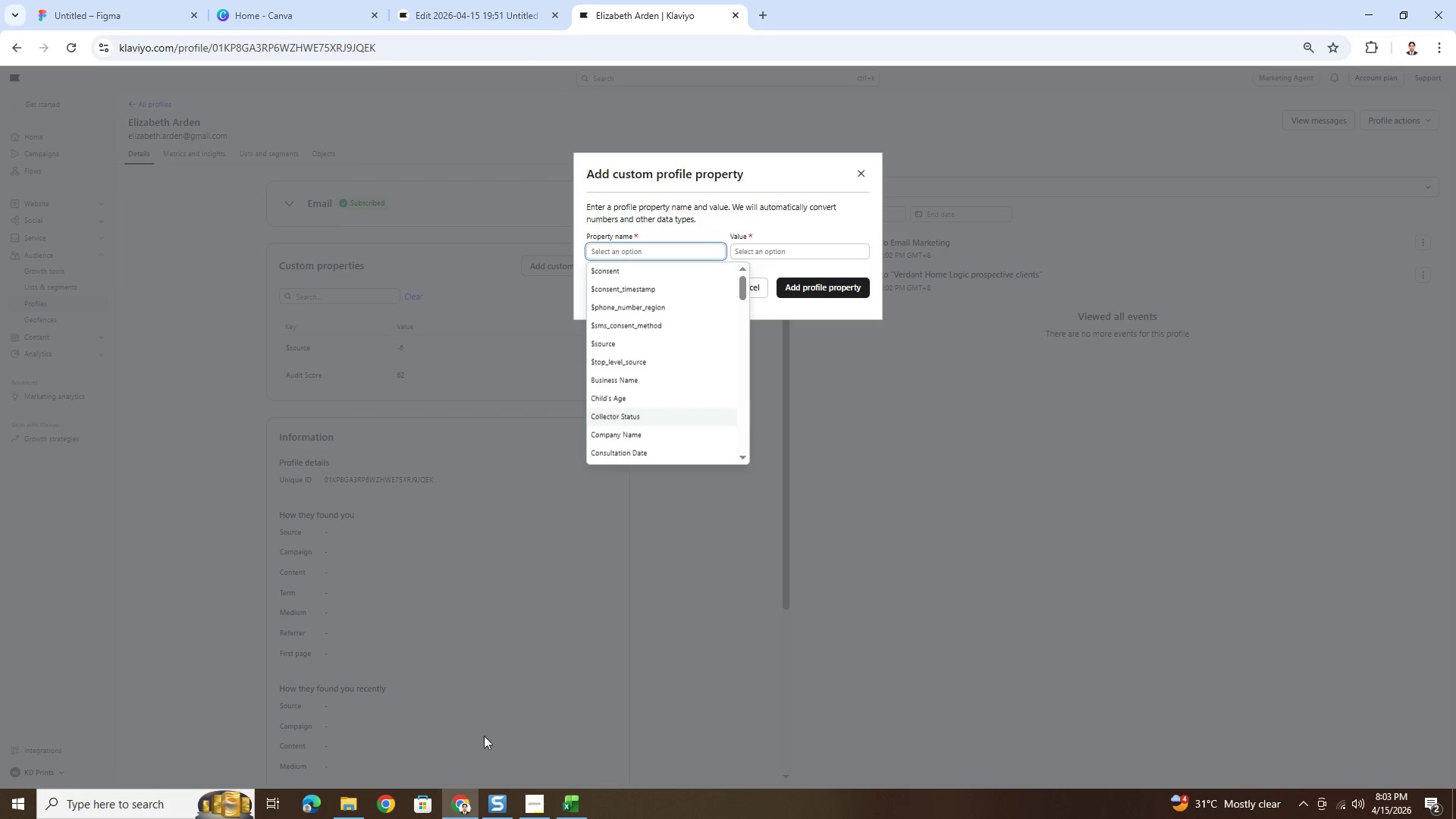 
left_click([533, 795])